 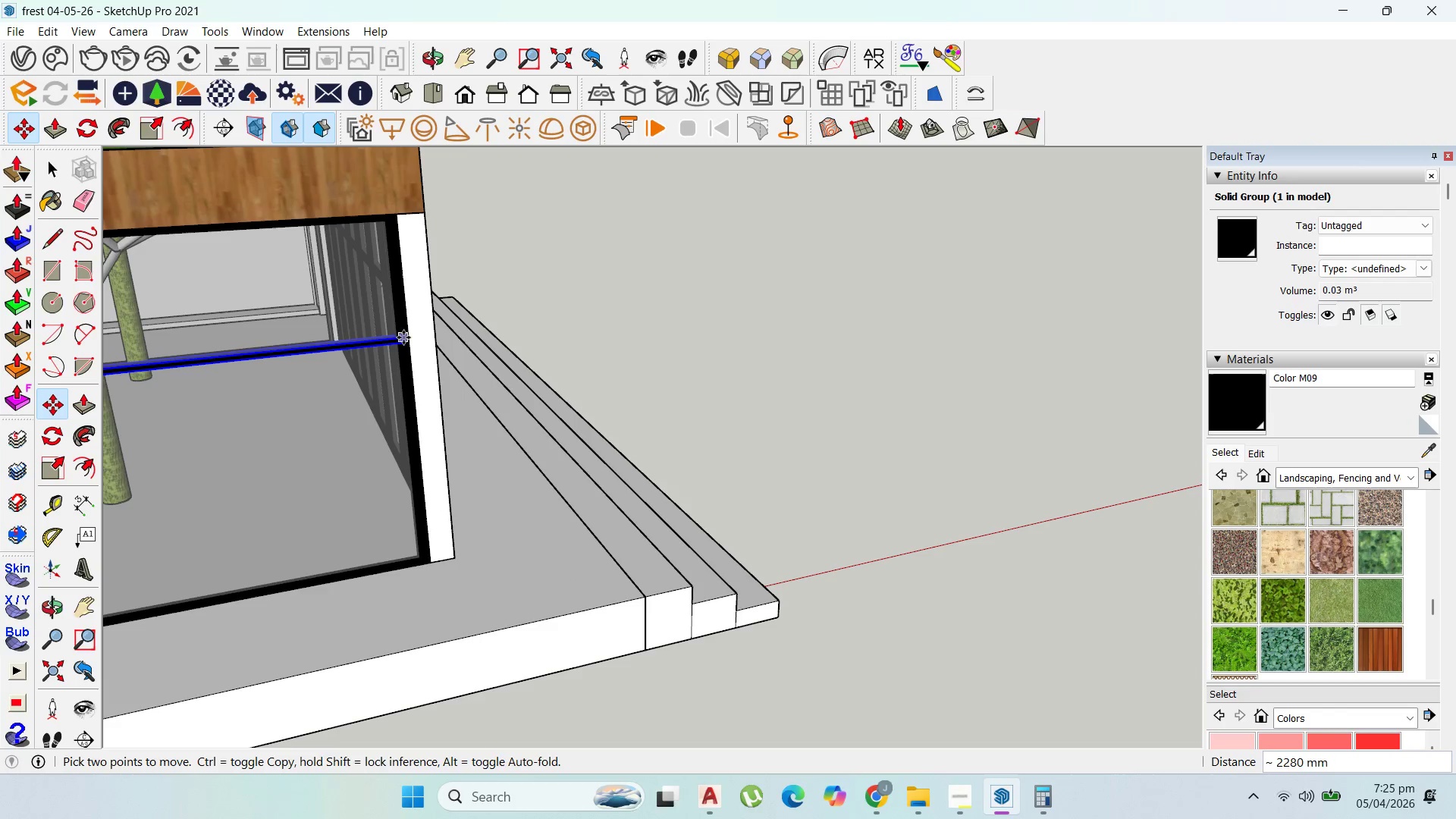 
scroll: coordinate [413, 369], scroll_direction: up, amount: 5.0
 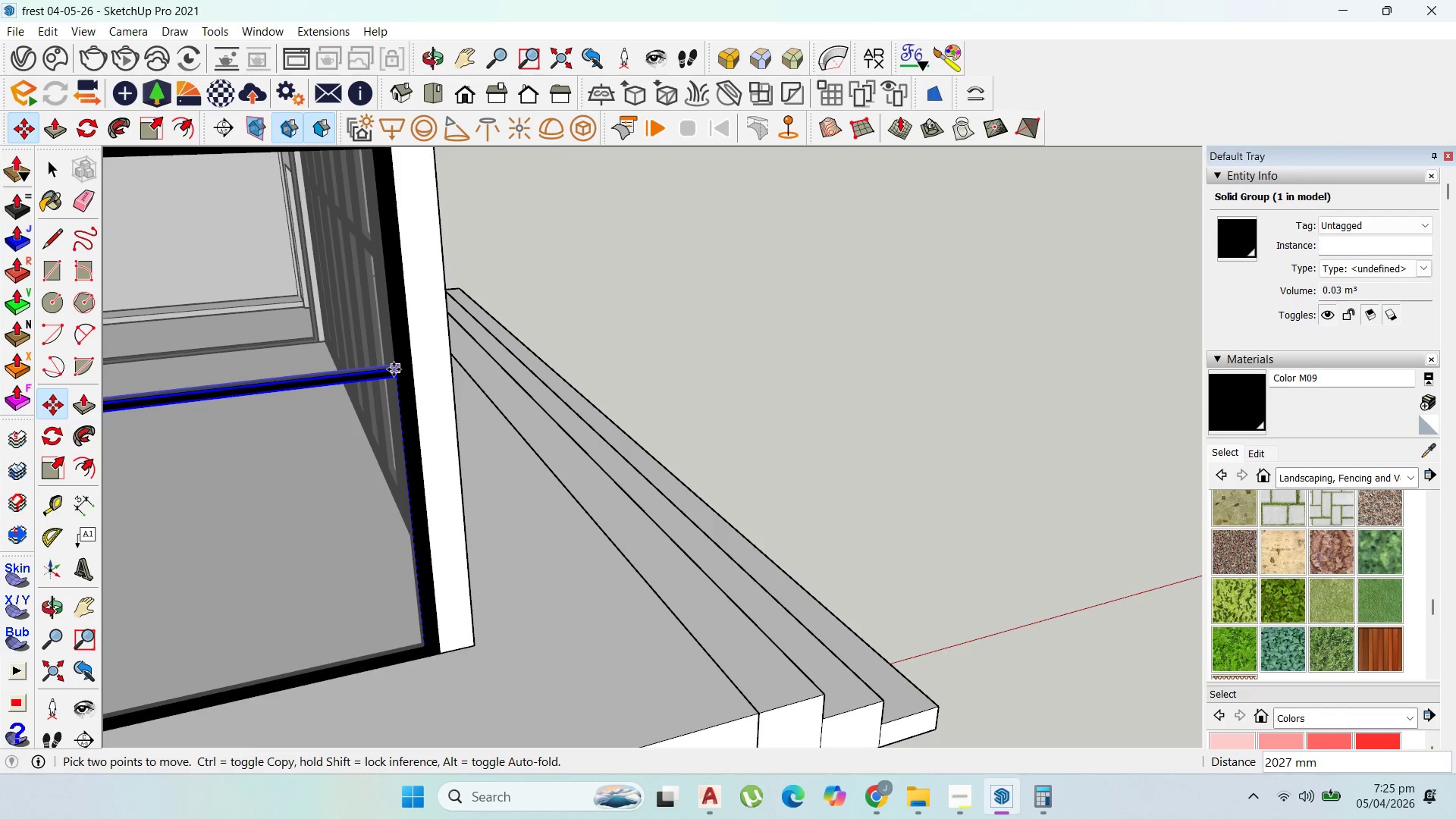 
hold_key(key=ShiftLeft, duration=1.5)
scroll: coordinate [396, 373], scroll_direction: down, amount: 7.0
 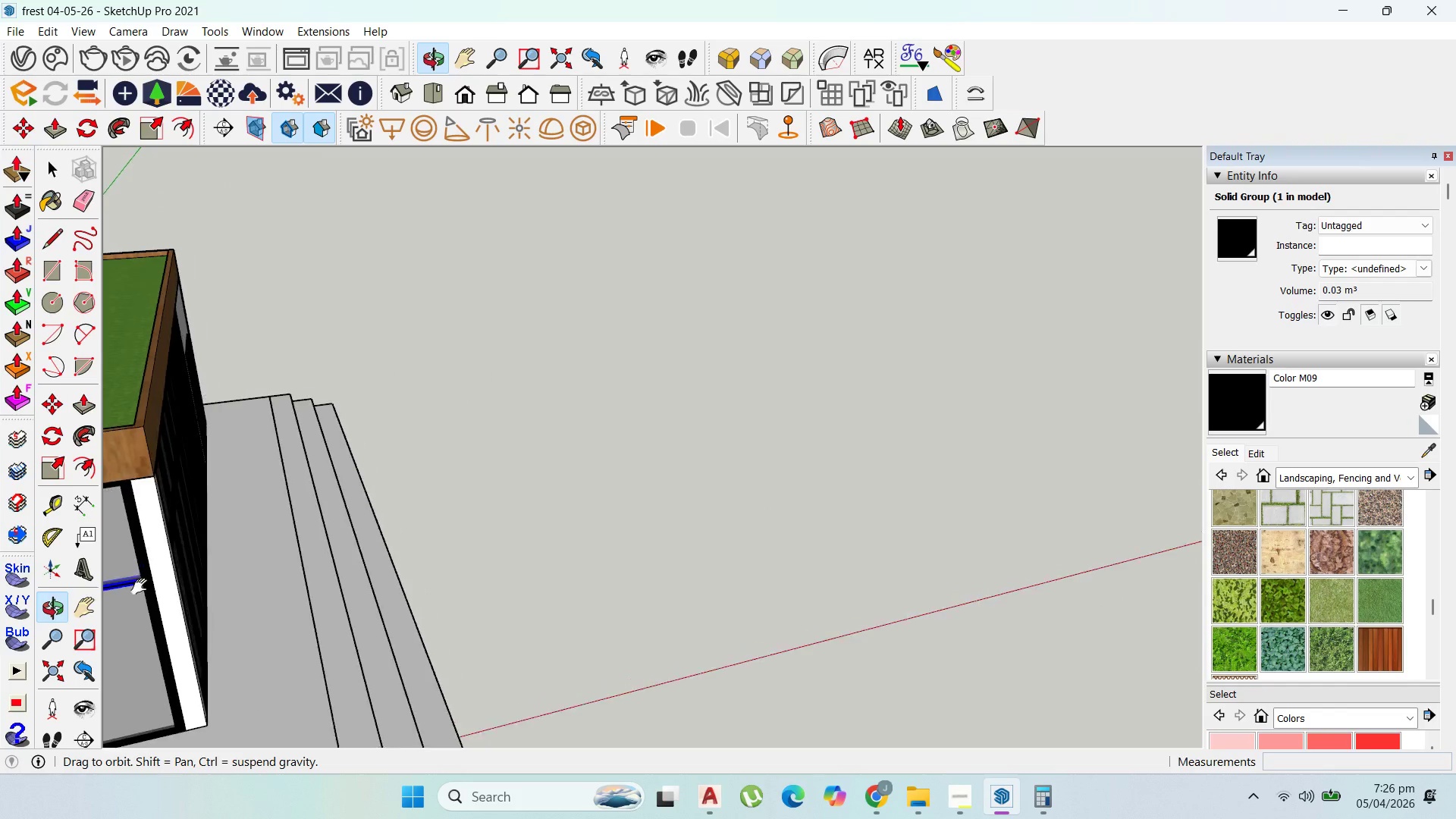 
hold_key(key=ShiftLeft, duration=1.5)
scroll: coordinate [158, 505], scroll_direction: up, amount: 16.0
 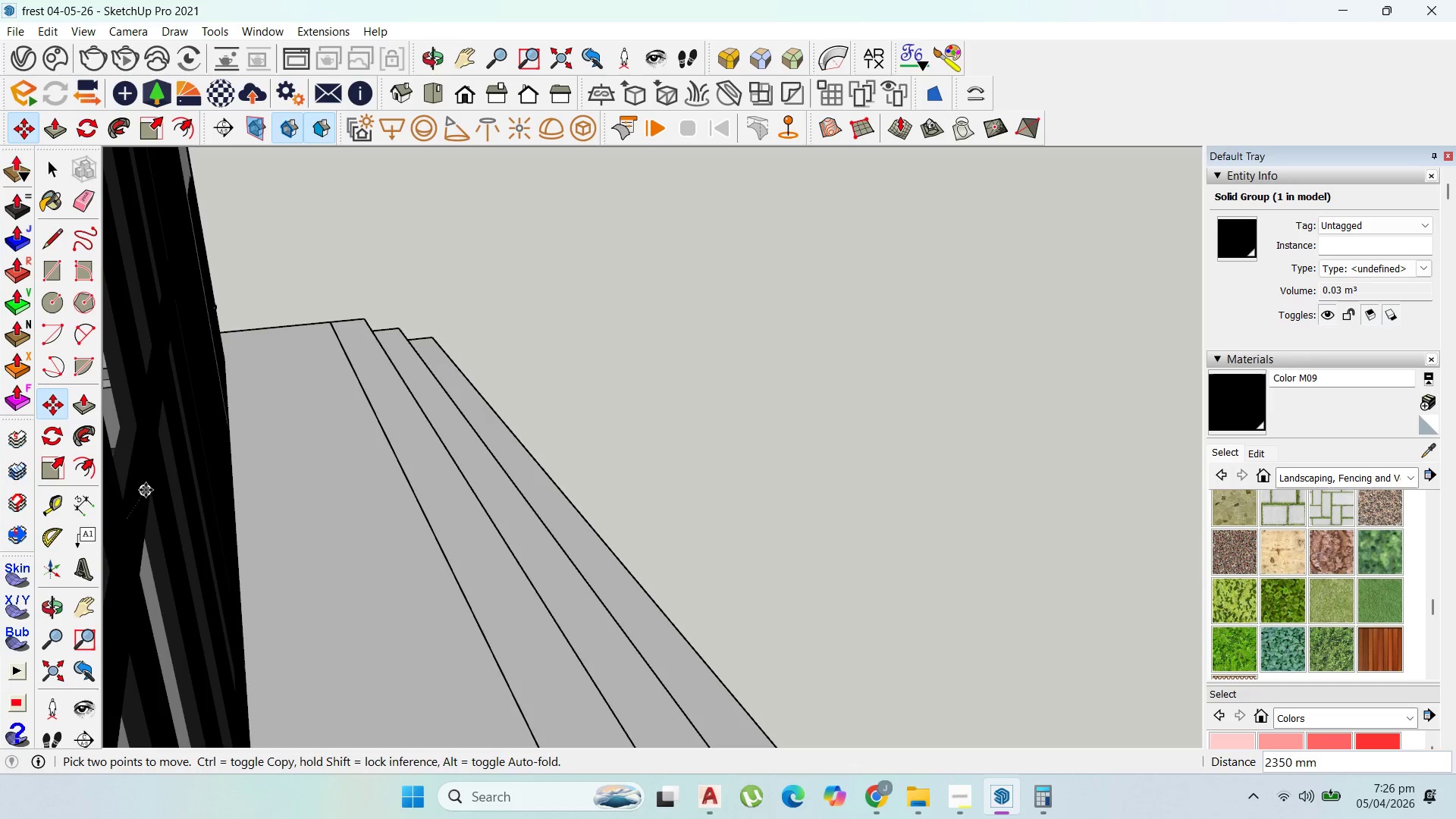 
hold_key(key=ShiftLeft, duration=1.5)
hold_key(key=ShiftLeft, duration=1.5)
scroll: coordinate [224, 434], scroll_direction: down, amount: 11.0
 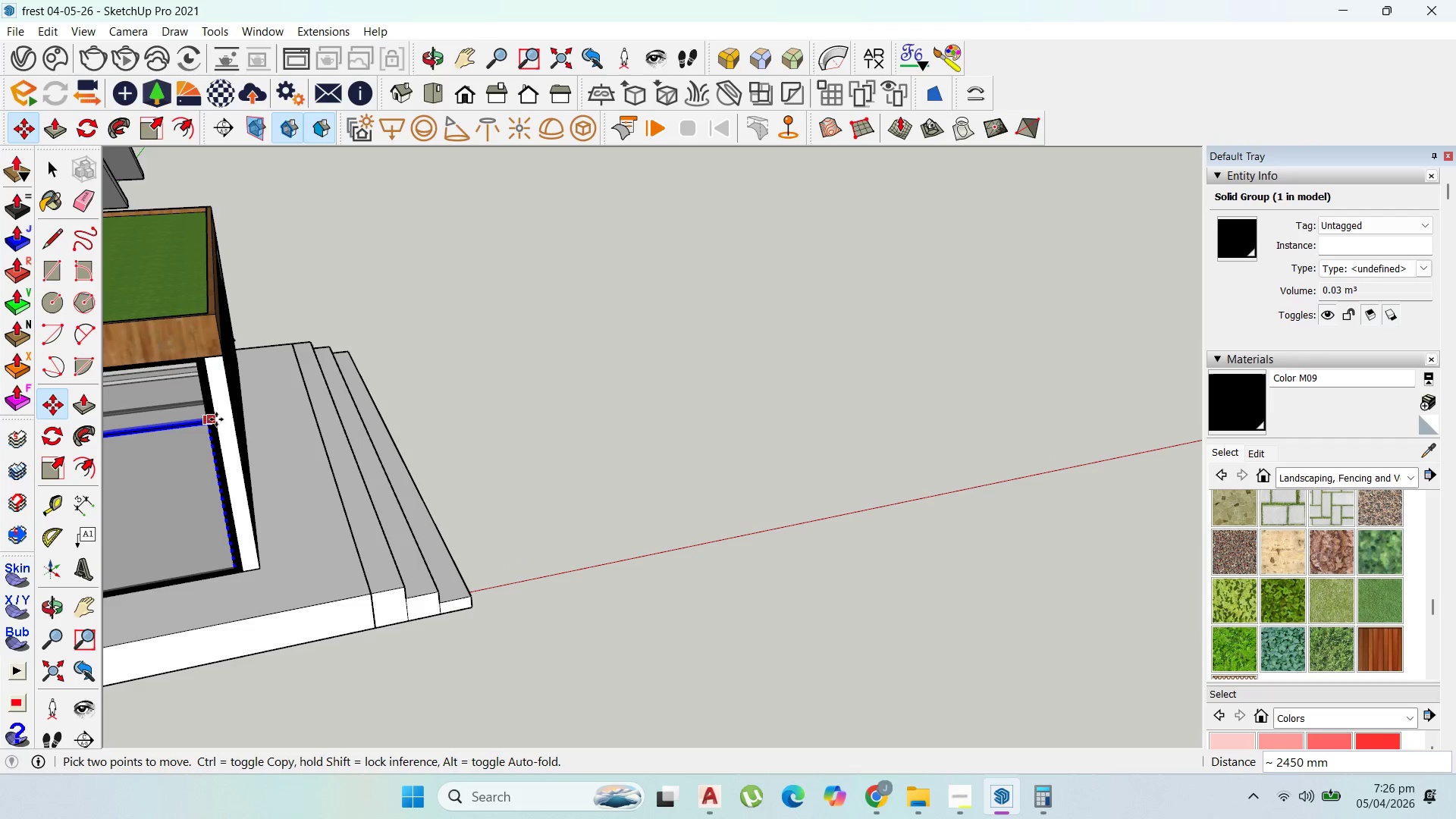 
key(Shift+ShiftLeft)
 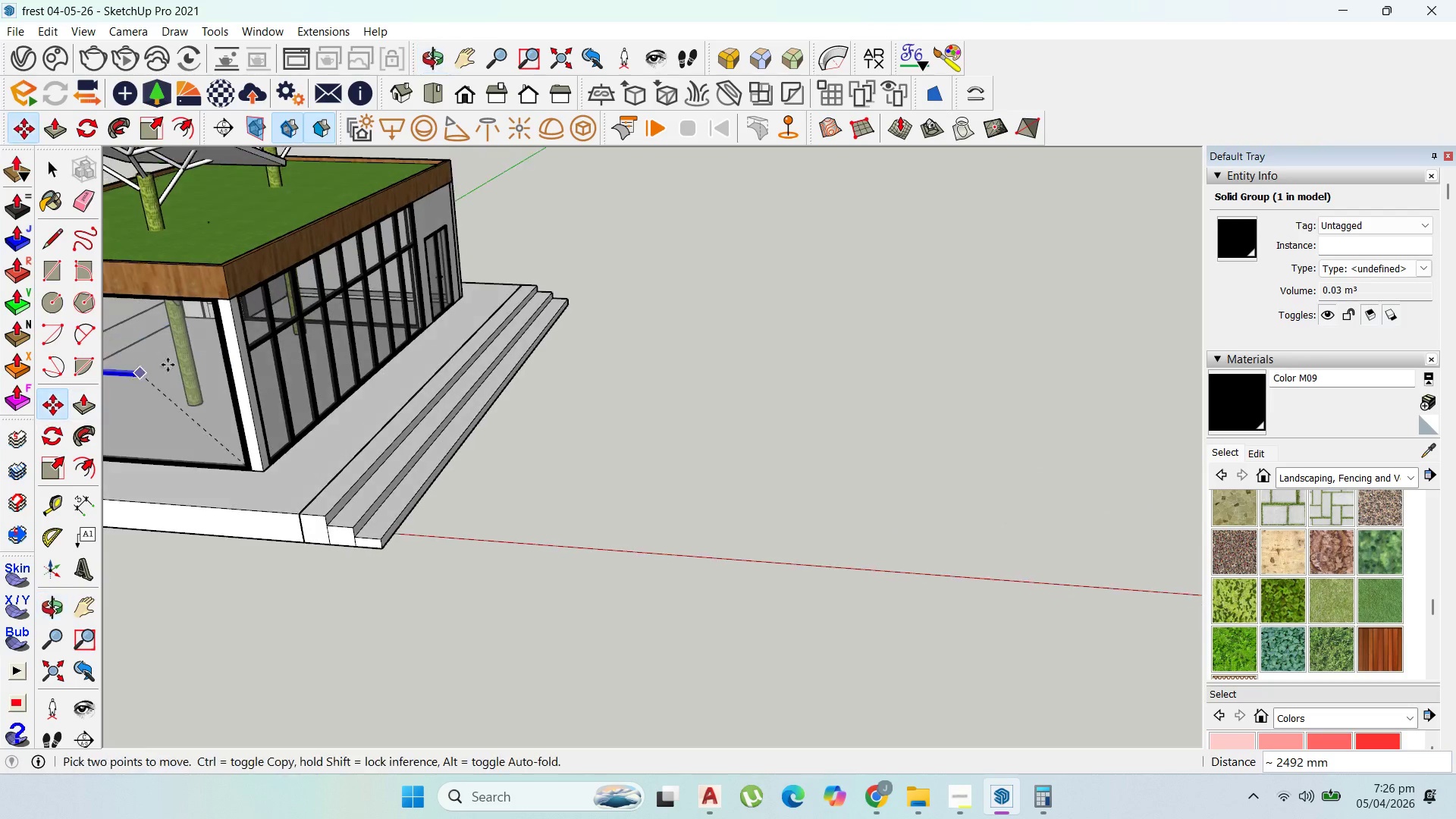 
scroll: coordinate [218, 362], scroll_direction: up, amount: 7.0
 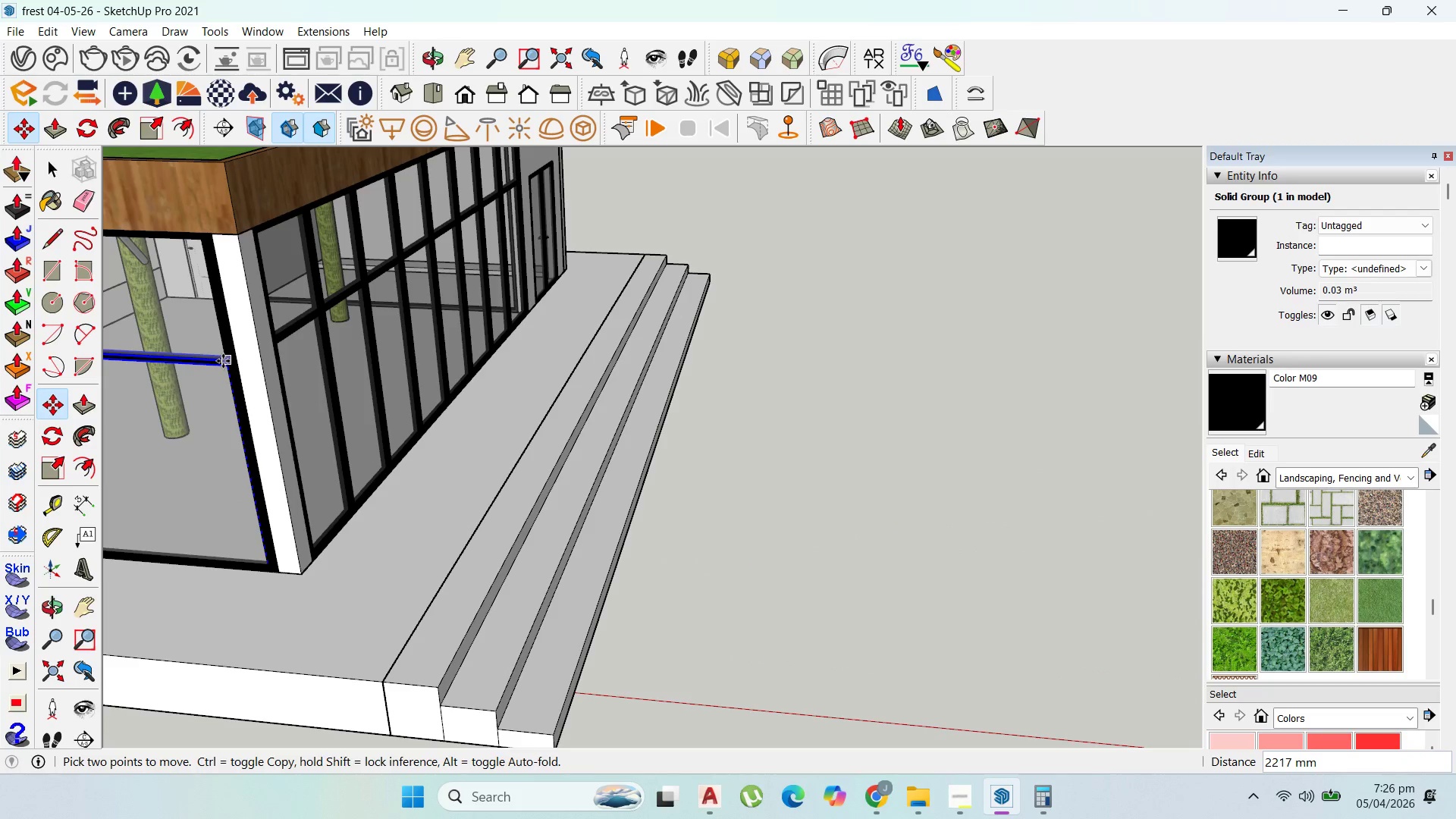 
hold_key(key=ShiftLeft, duration=1.53)
 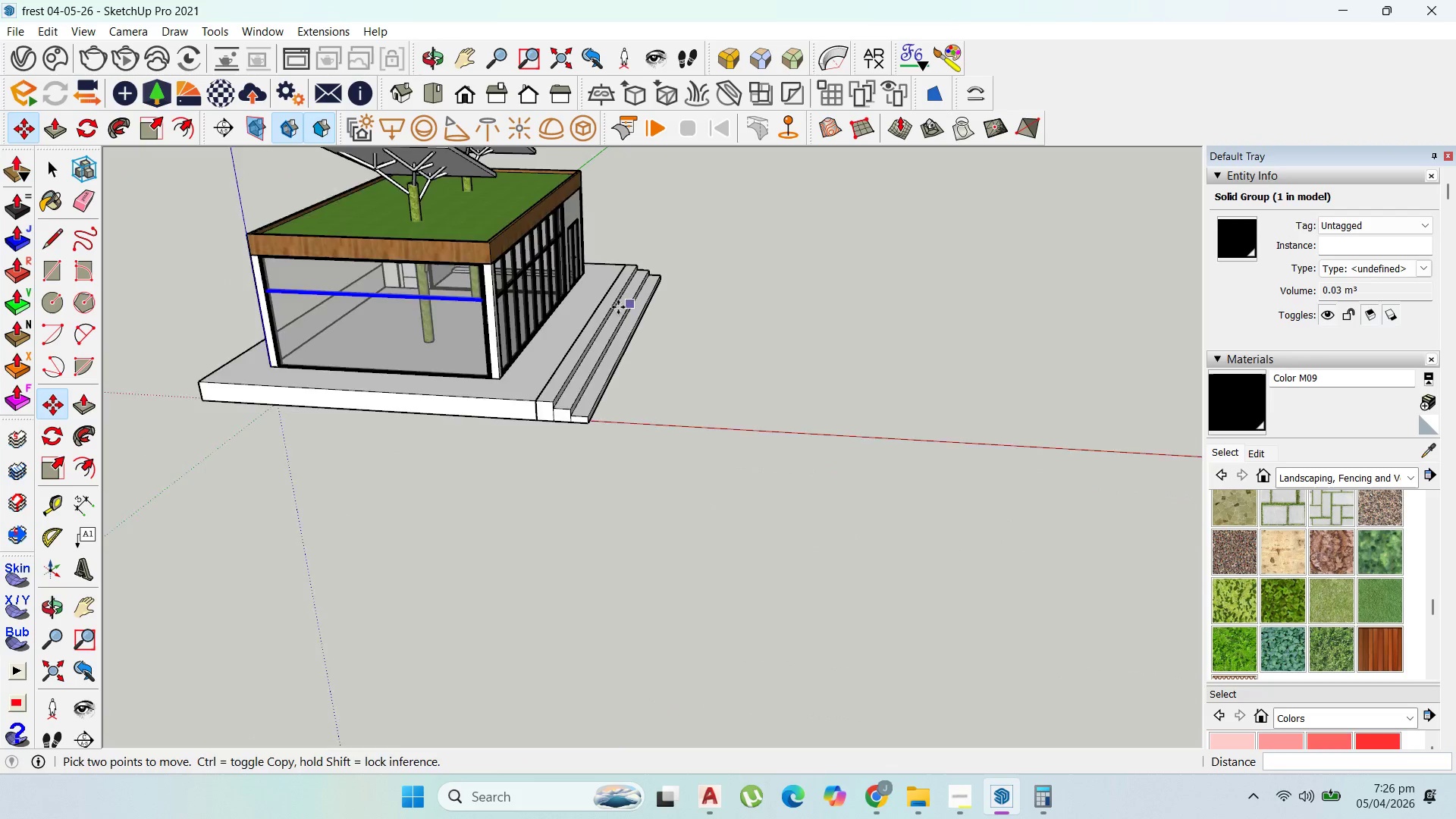 
key(Shift+ShiftLeft)
 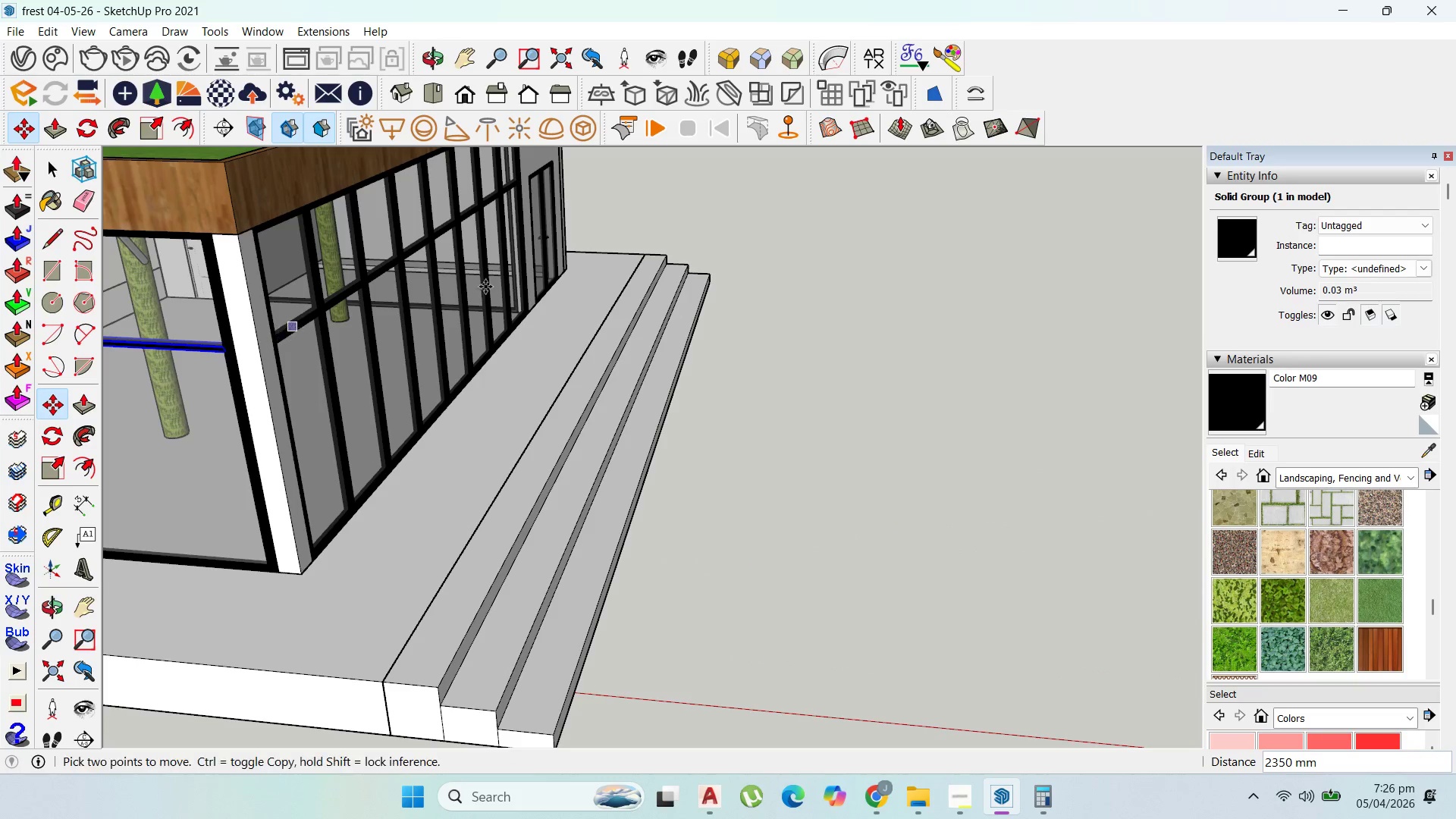 
key(Shift+ShiftLeft)
 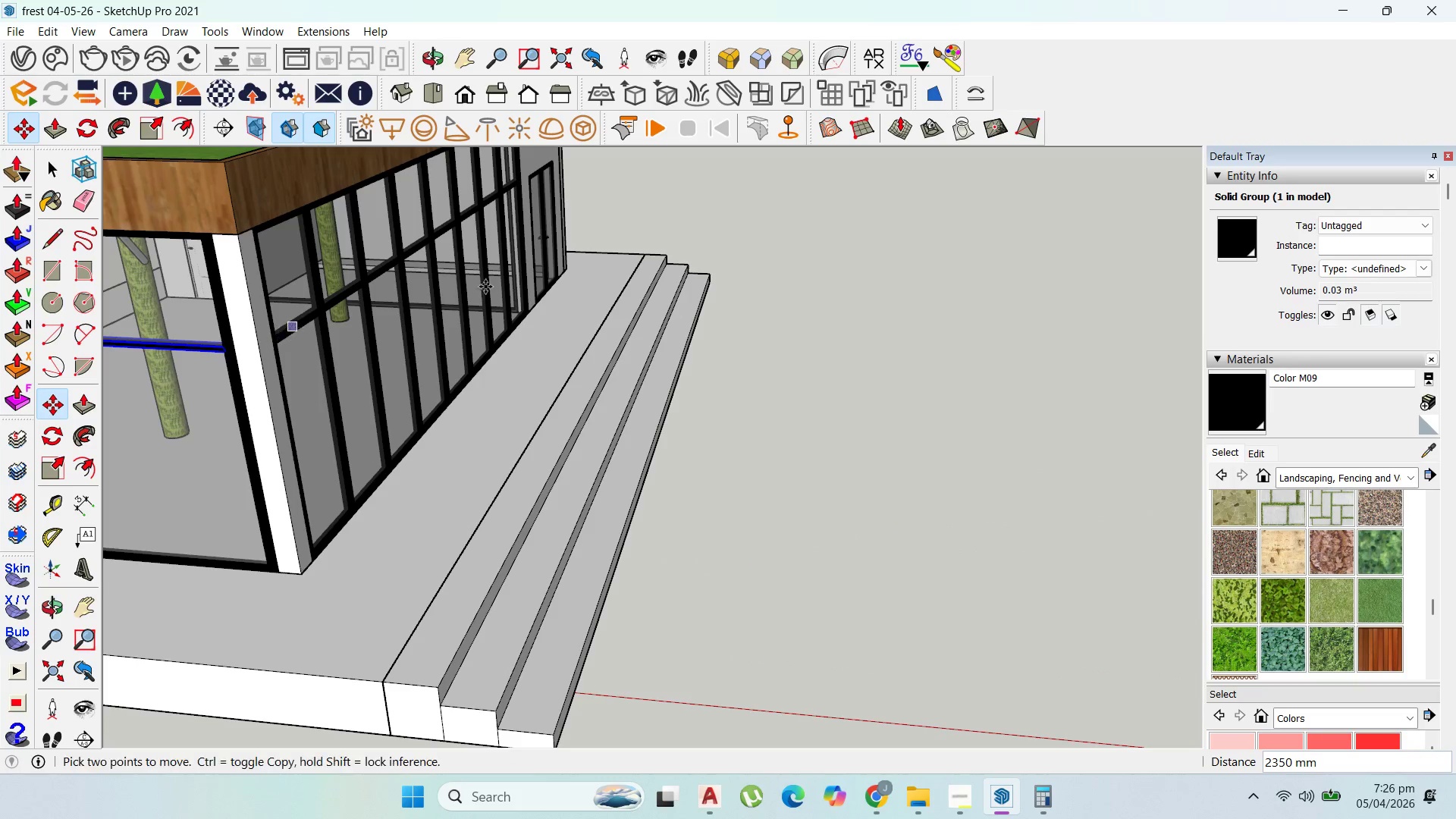 
key(Shift+ShiftLeft)
 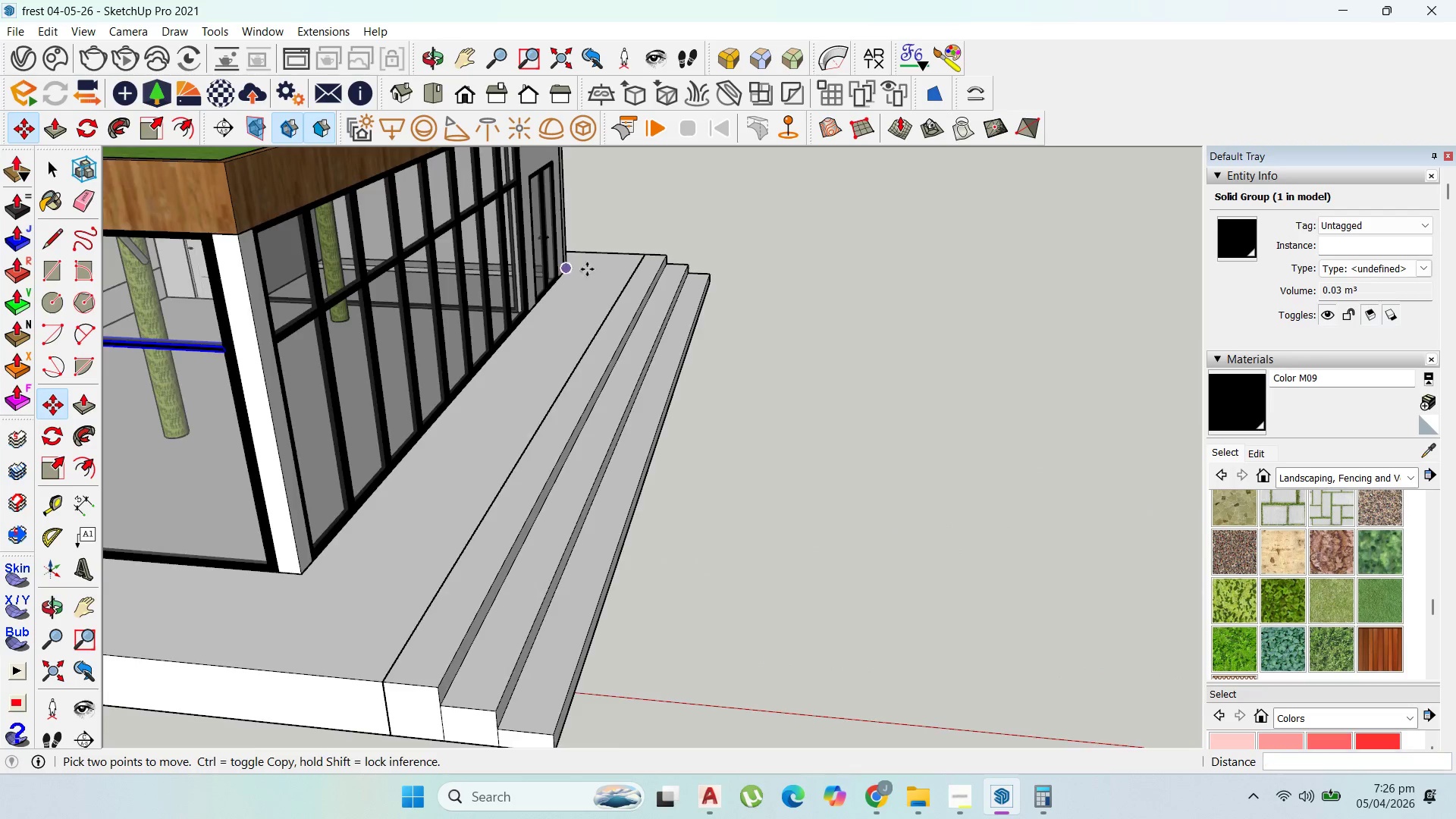 
scroll: coordinate [627, 306], scroll_direction: down, amount: 8.0
 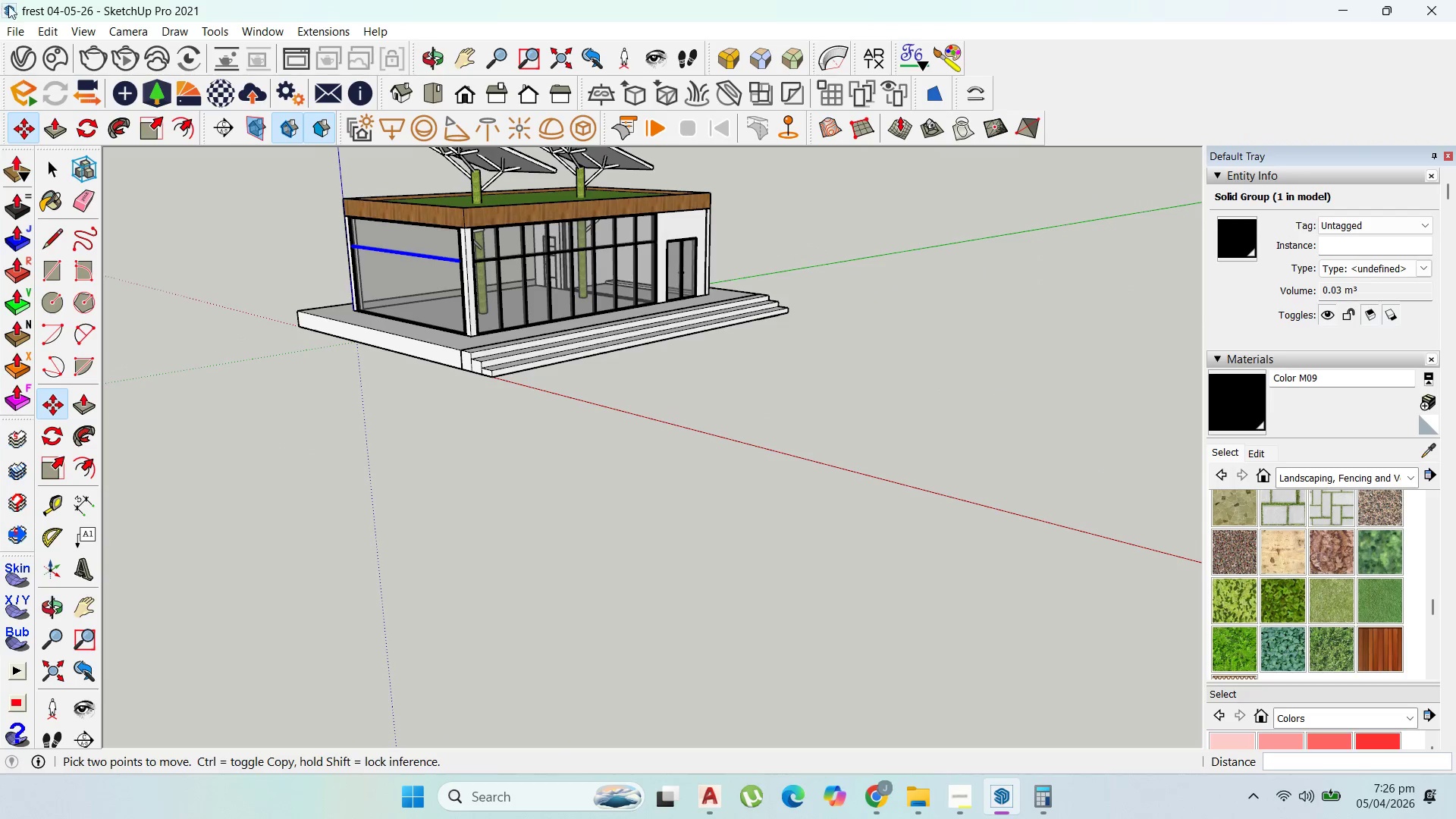 
left_click([58, 177])
 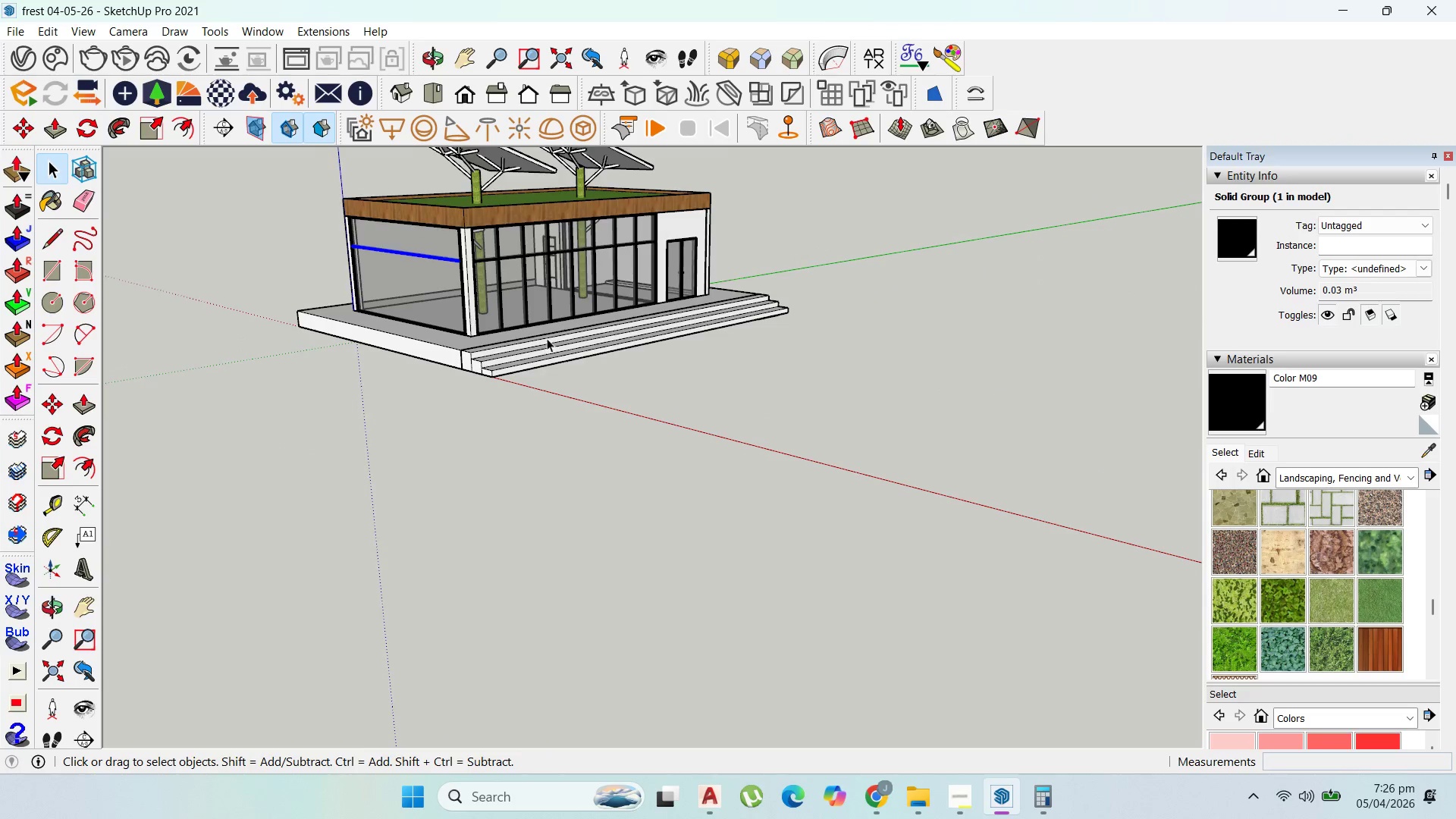 
scroll: coordinate [519, 315], scroll_direction: up, amount: 8.0
 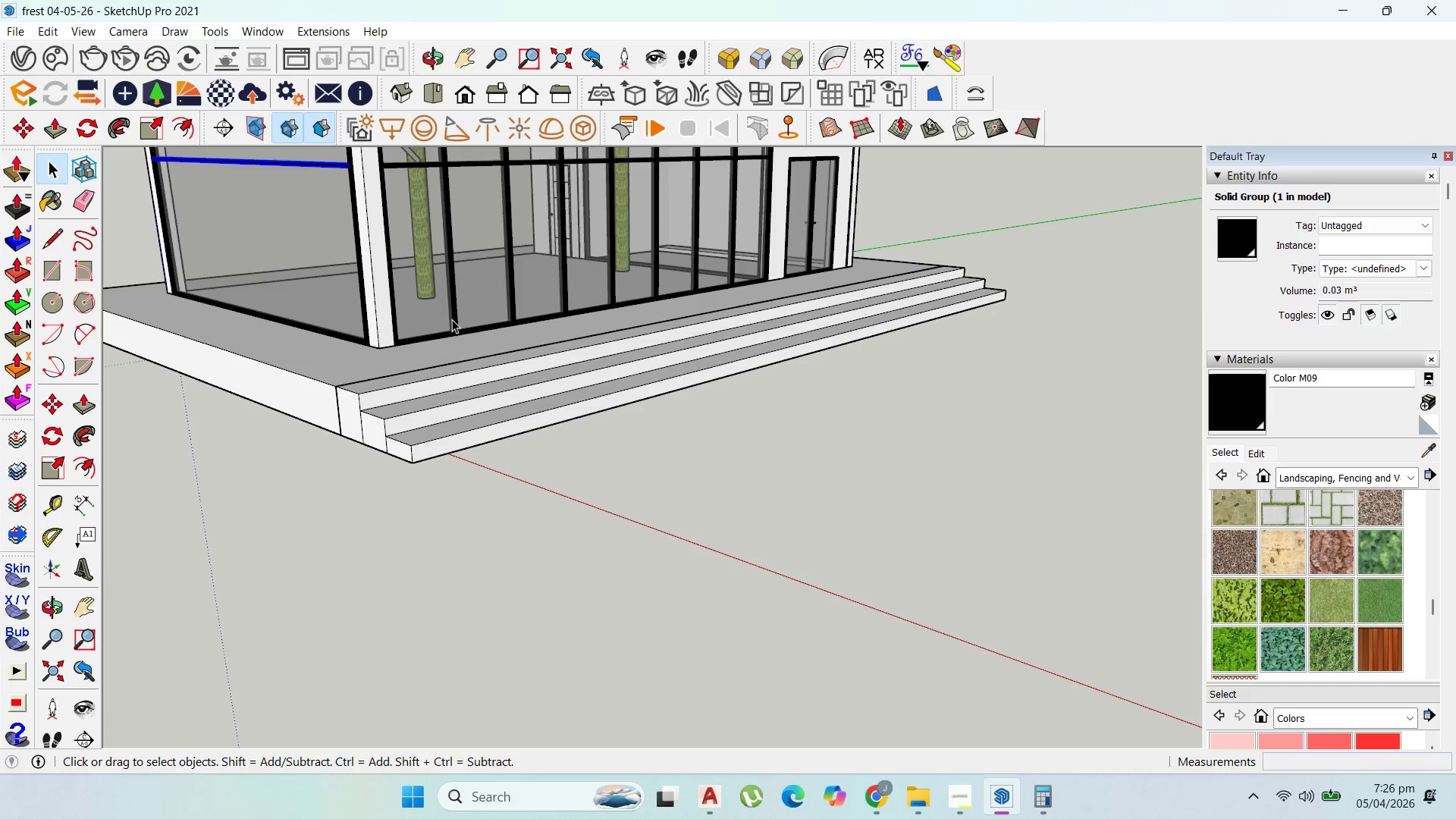 
double_click([452, 320])
 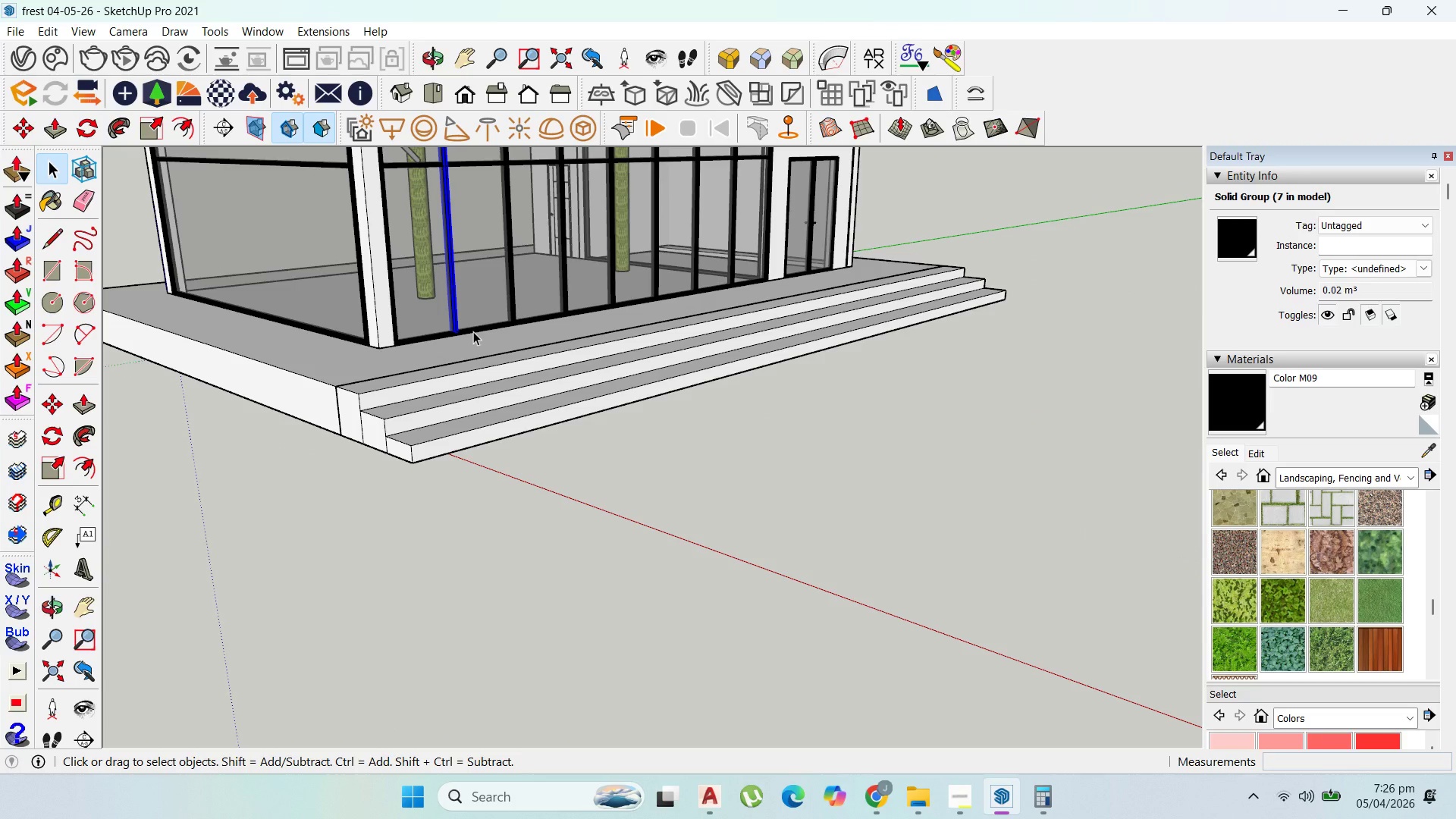 
key(Escape)
 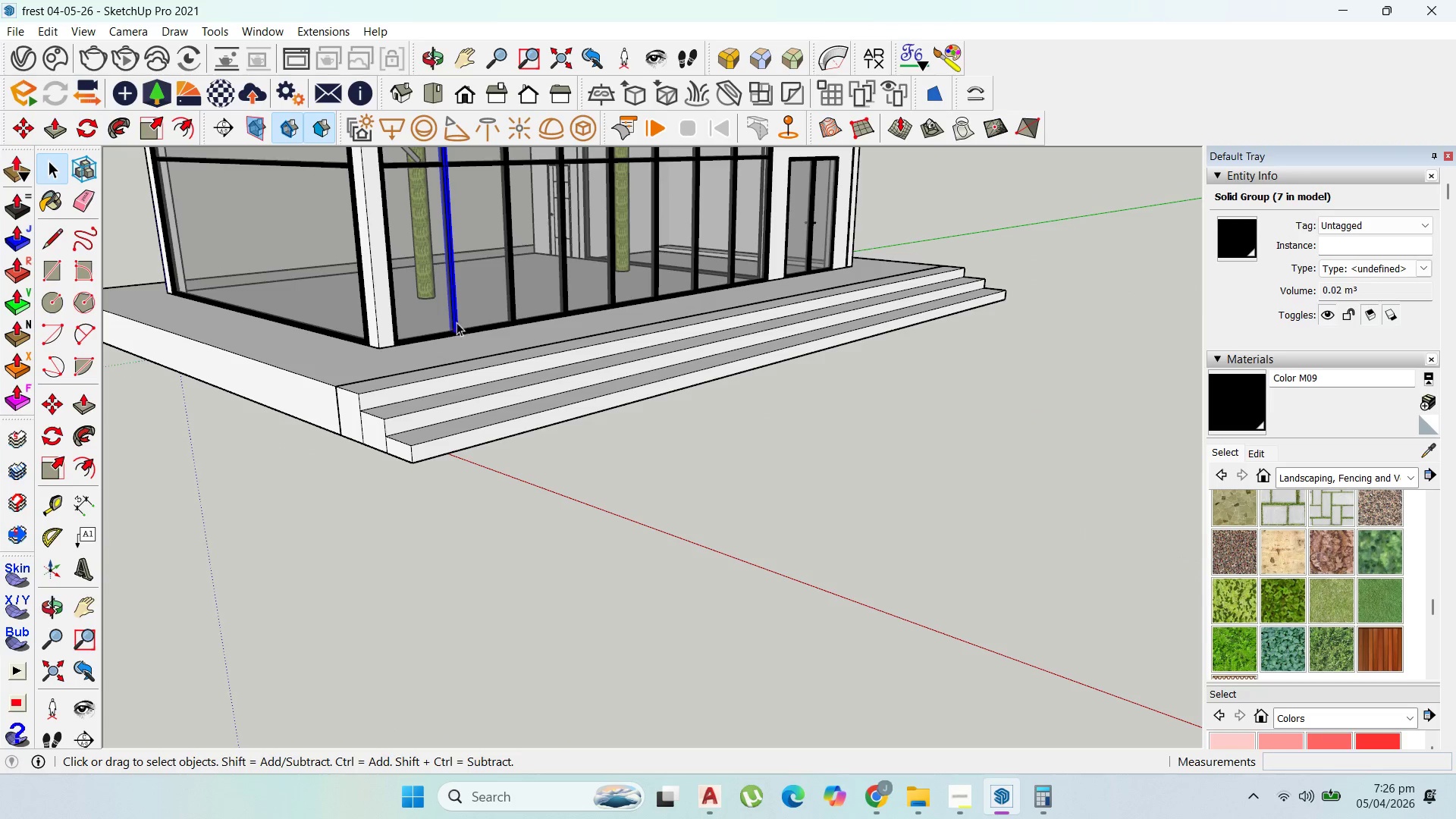 
key(Escape)
 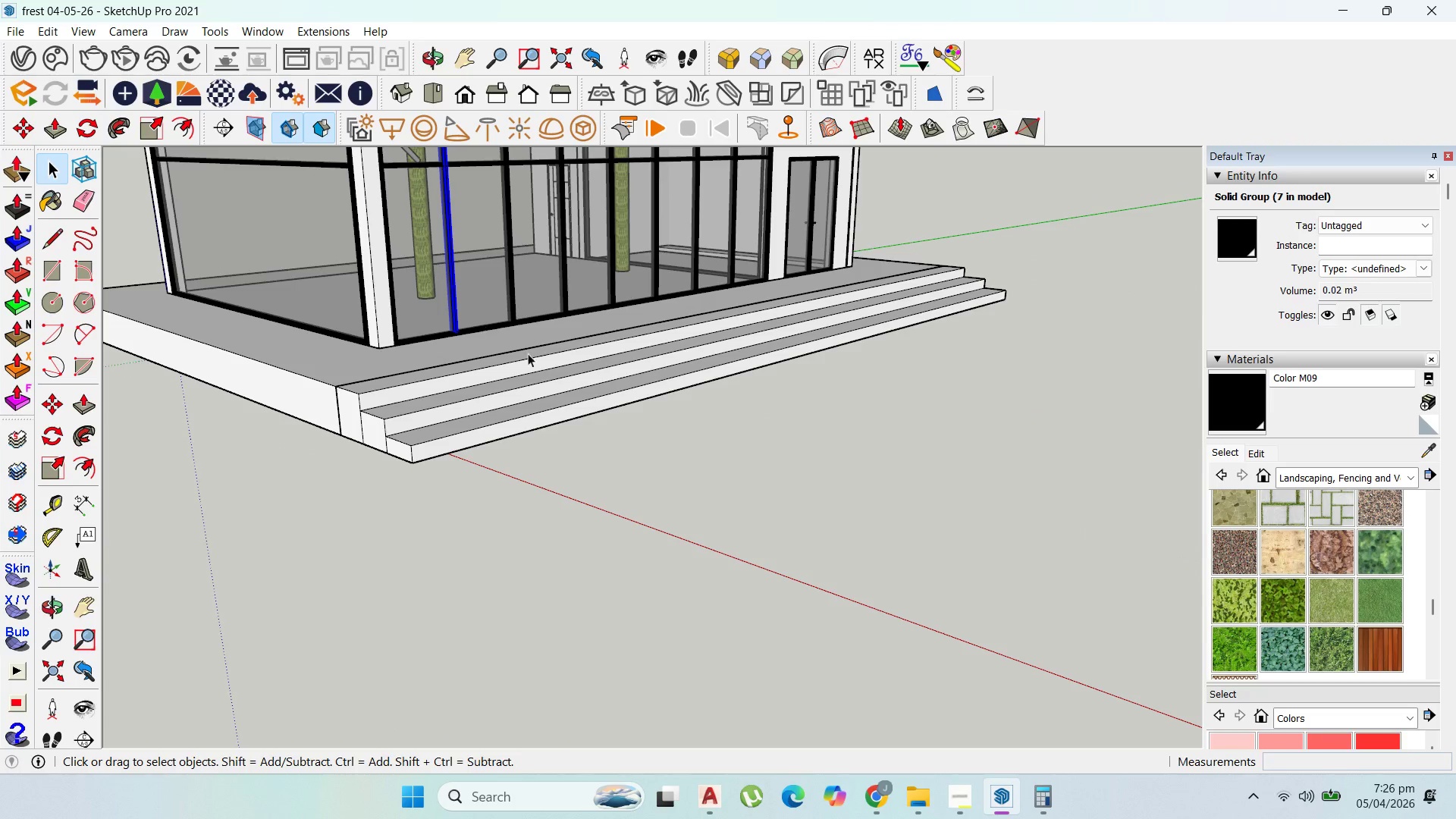 
key(Escape)
 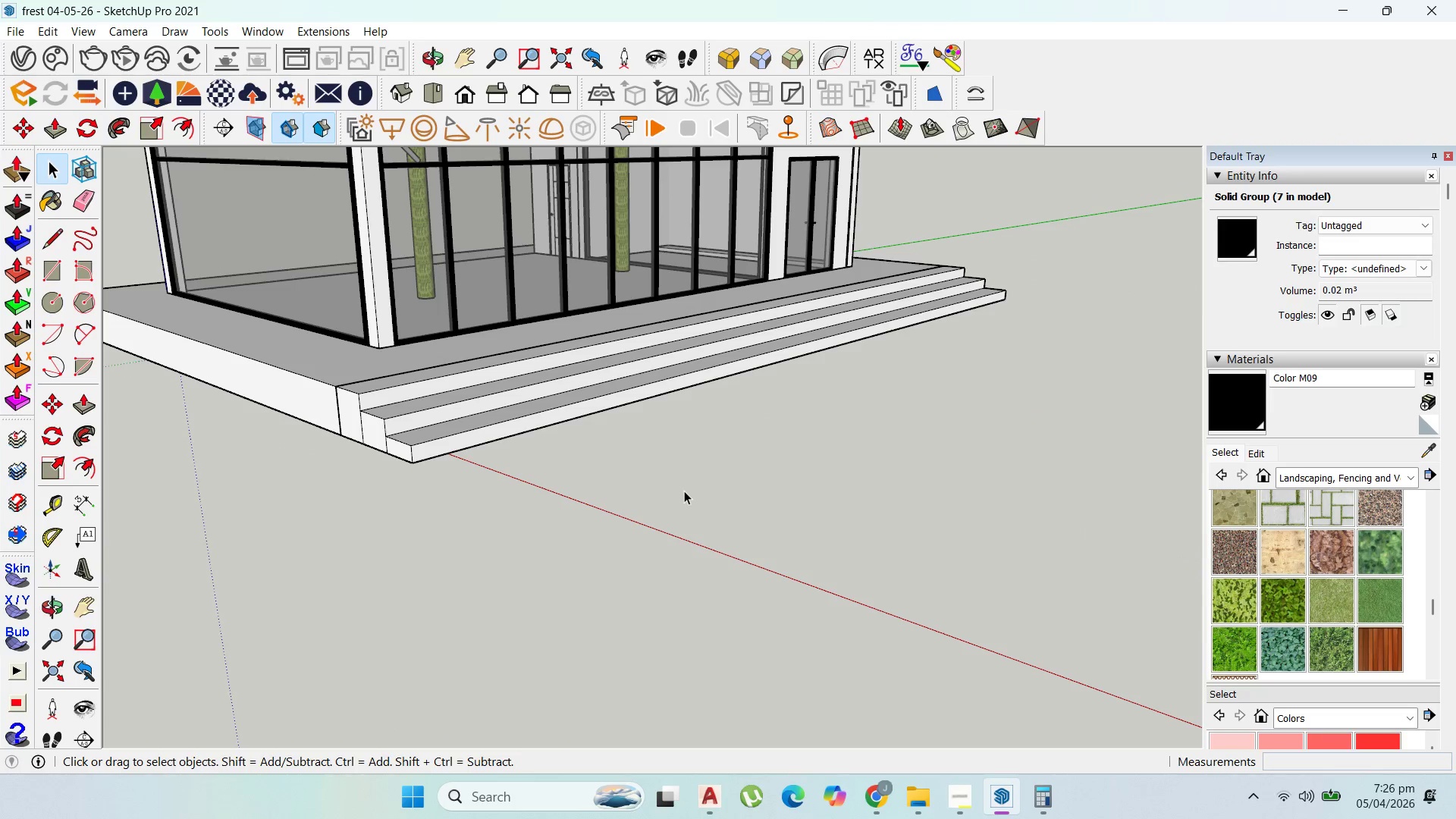 
key(Control+S)
 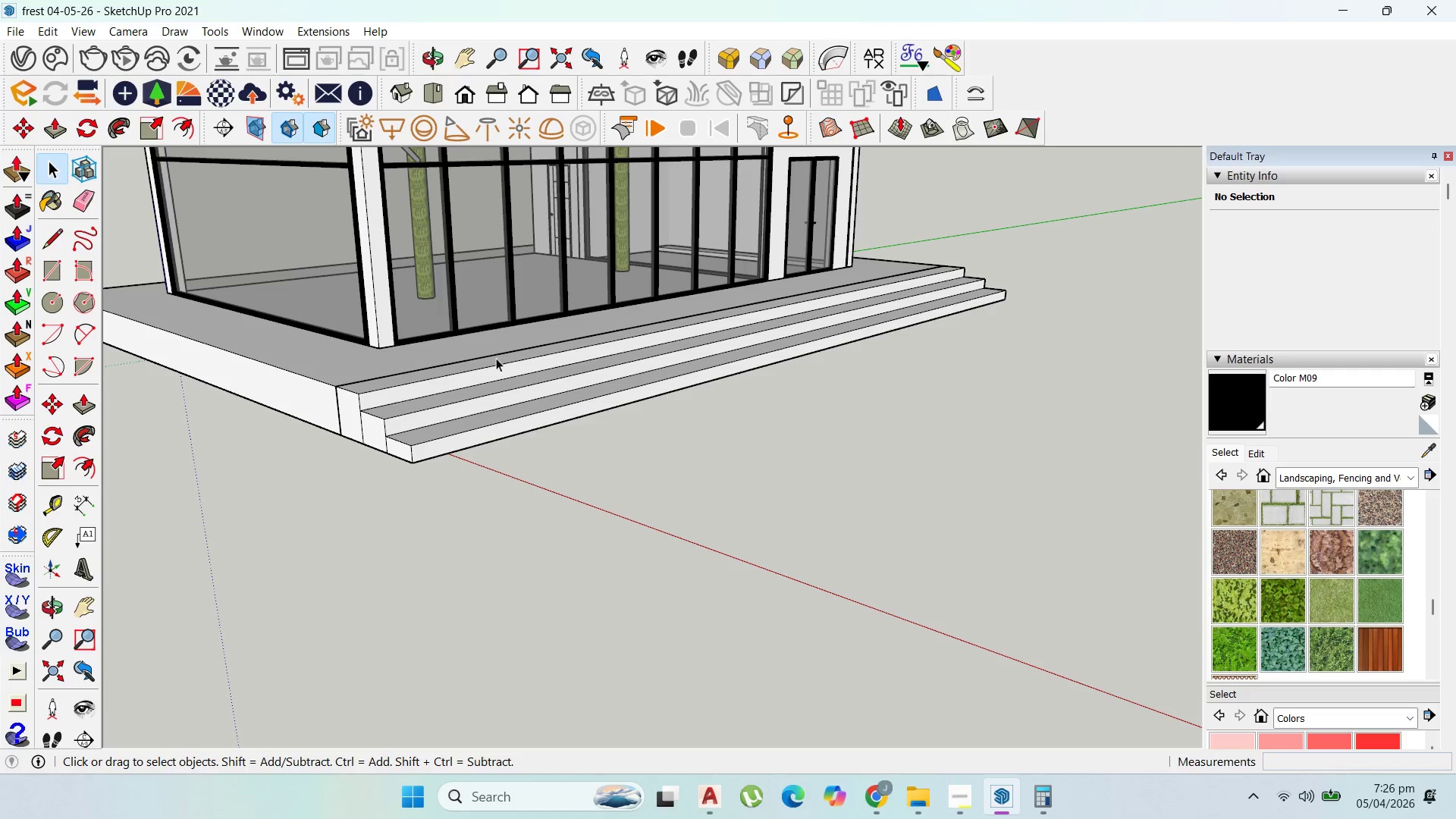 
wait(5.14)
 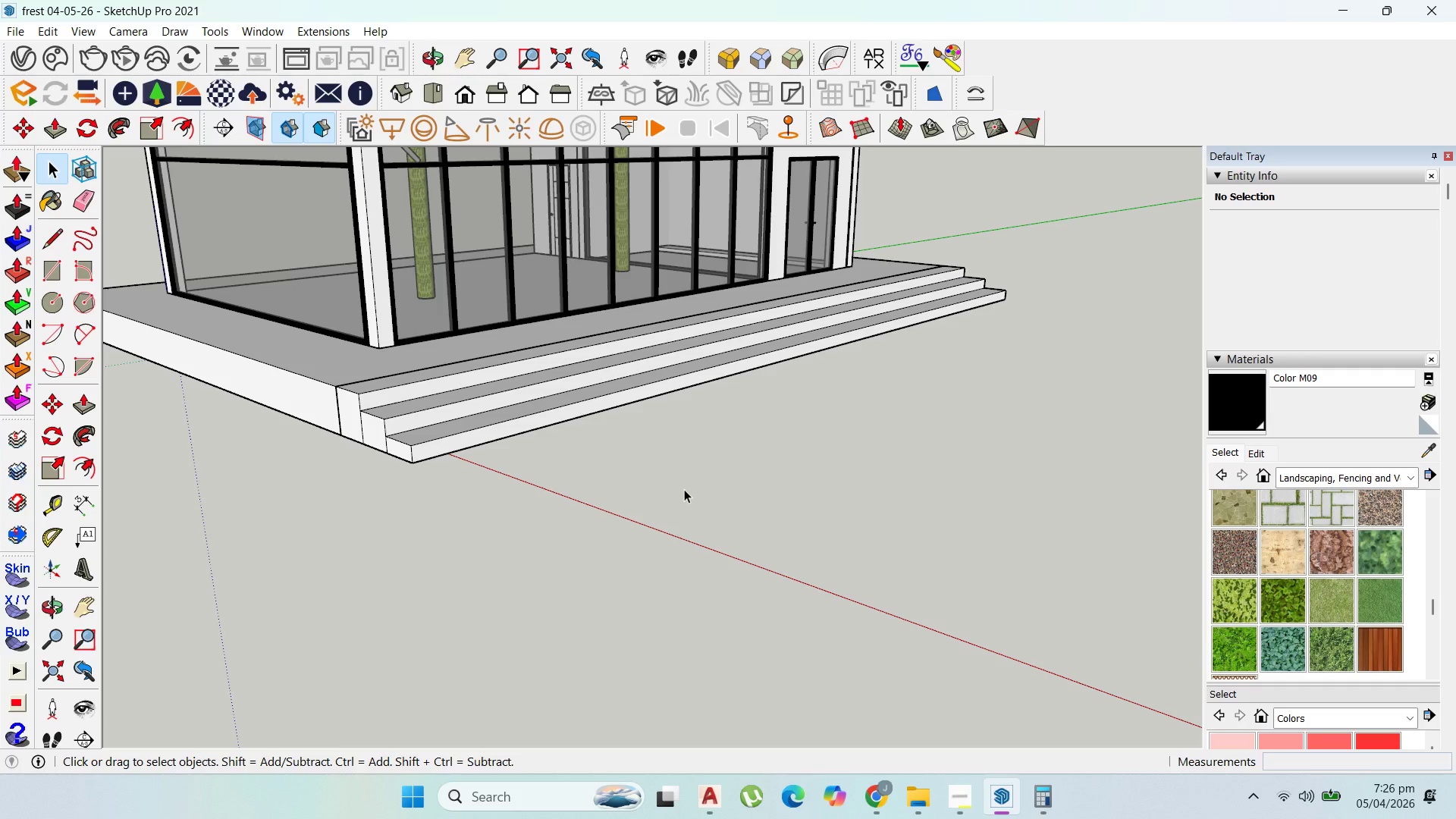 
left_click([955, 796])